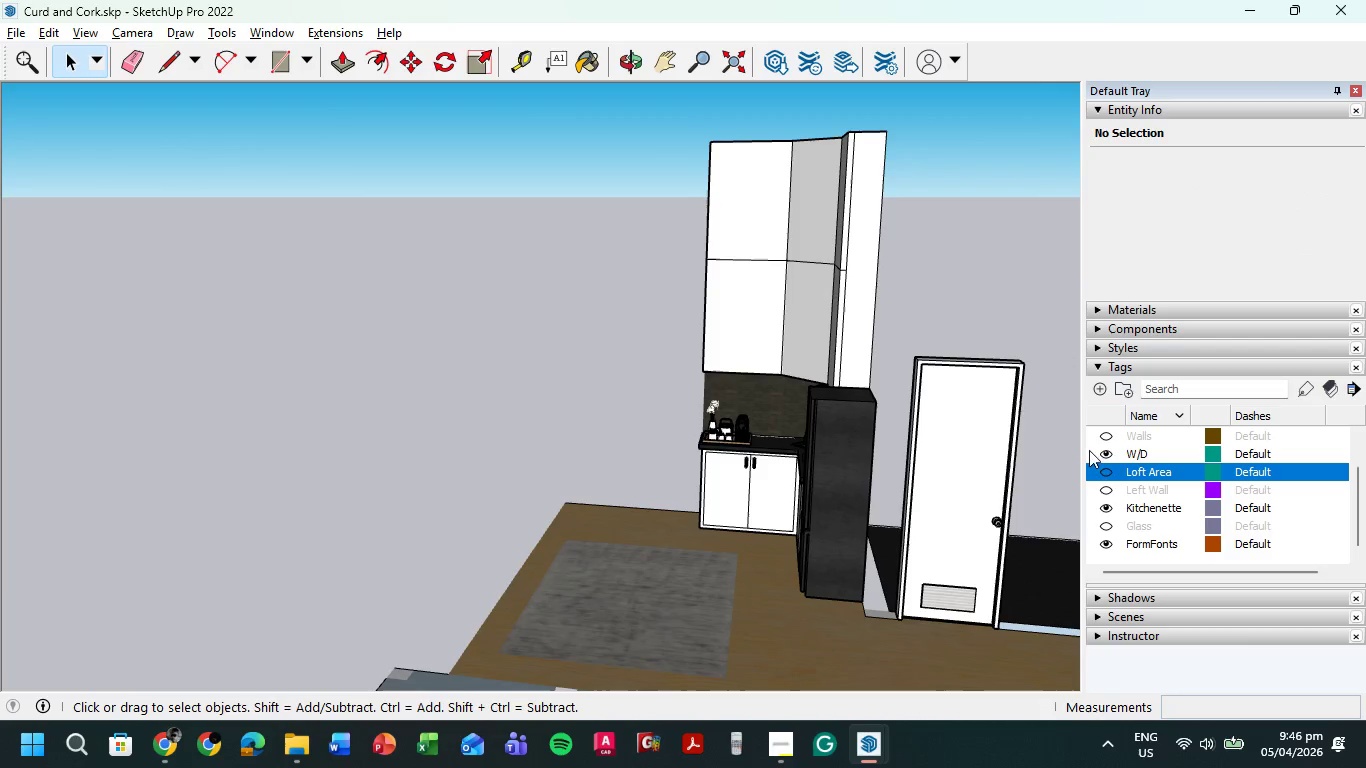 
left_click([1106, 508])
 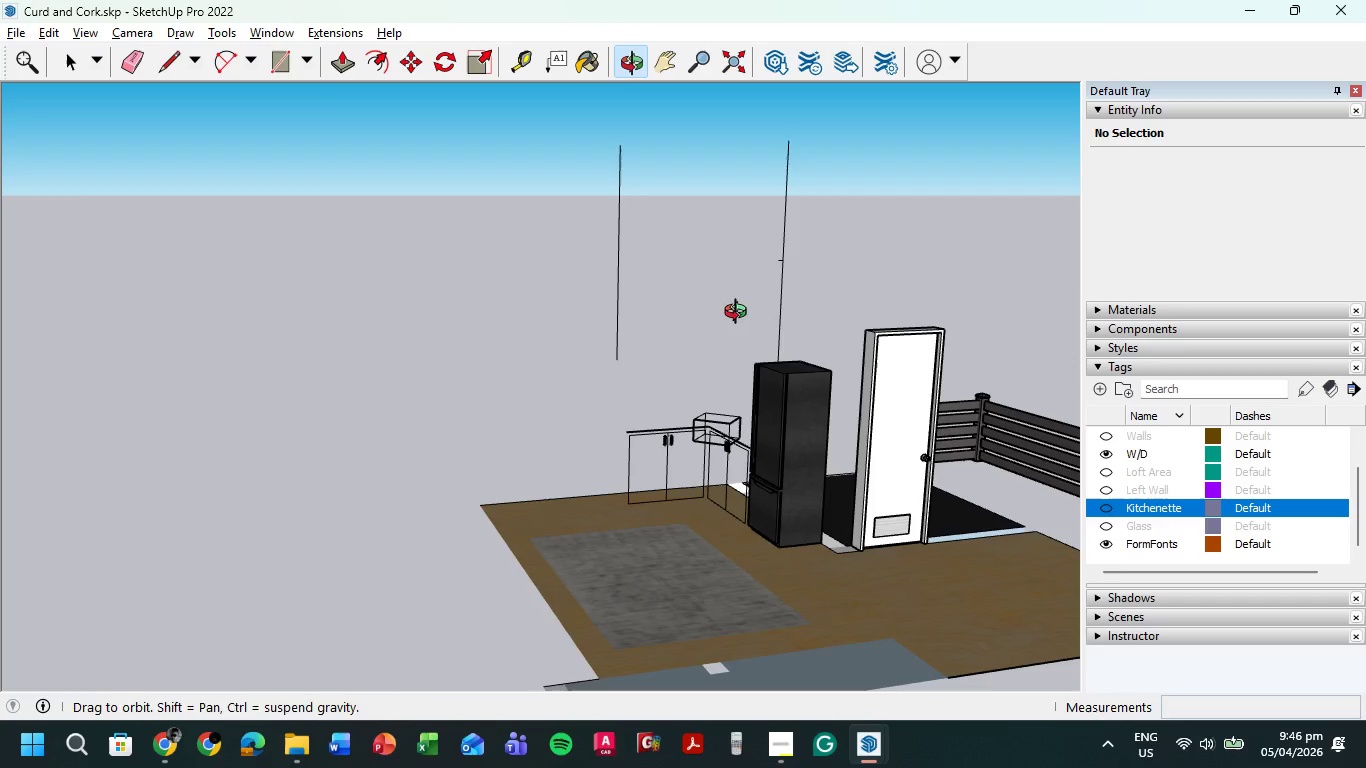 
left_click_drag(start_coordinate=[872, 75], to_coordinate=[844, 120])
 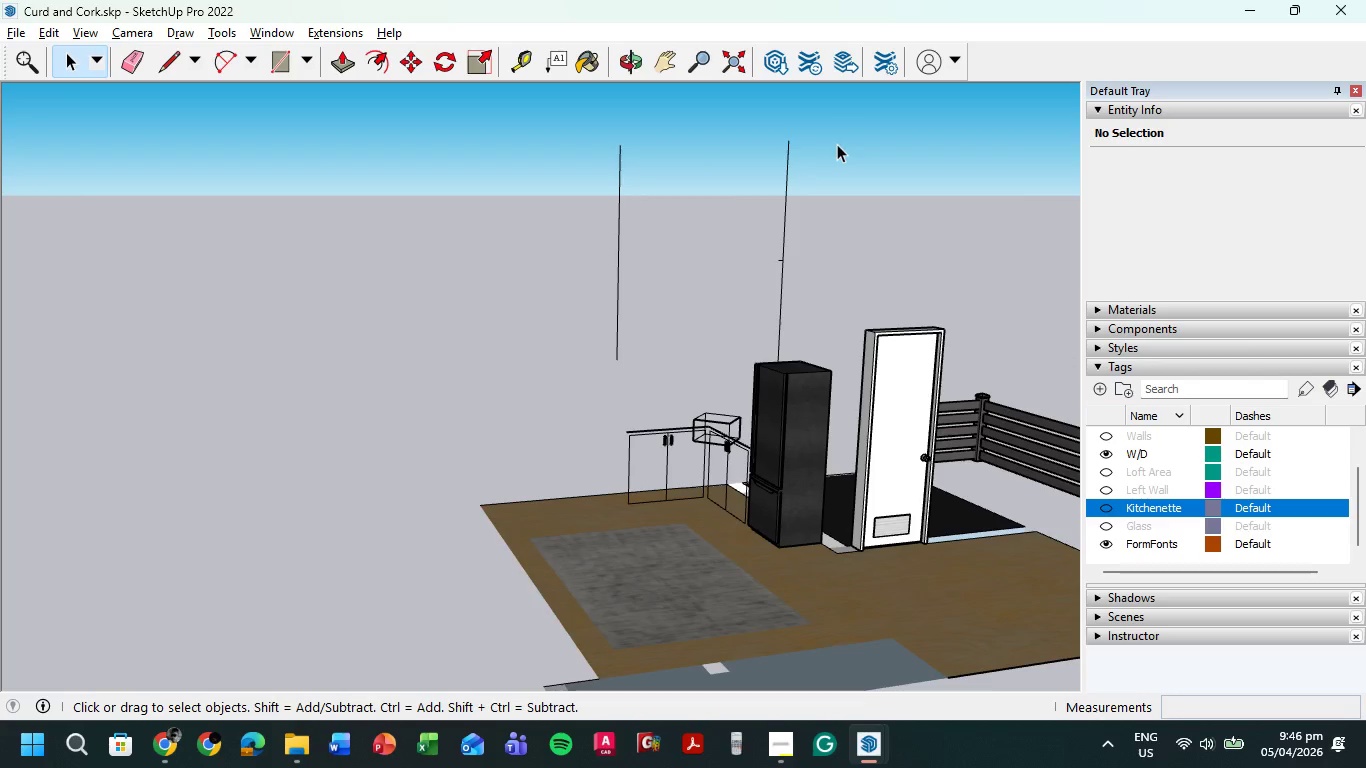 
left_click_drag(start_coordinate=[837, 143], to_coordinate=[568, 395])
 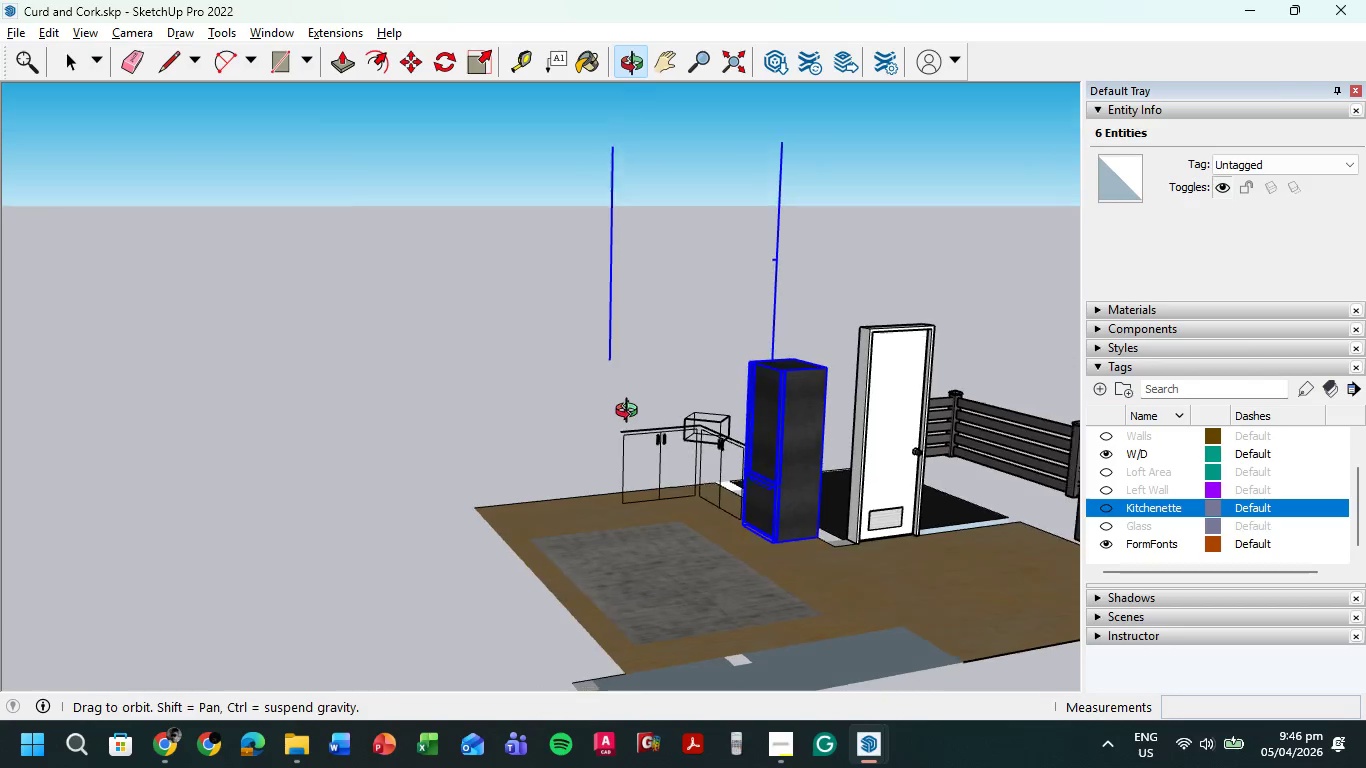 
scroll: coordinate [664, 425], scroll_direction: up, amount: 9.0
 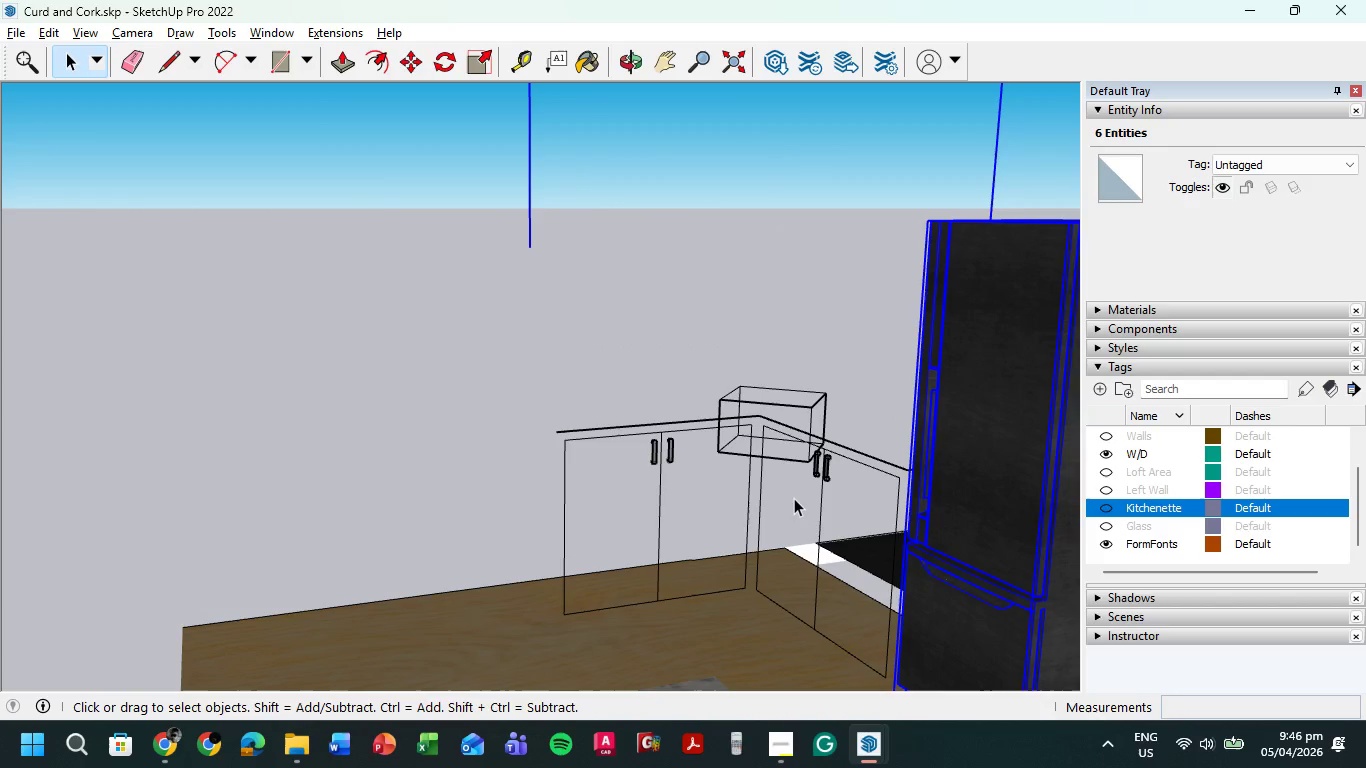 
left_click_drag(start_coordinate=[794, 498], to_coordinate=[621, 326])
 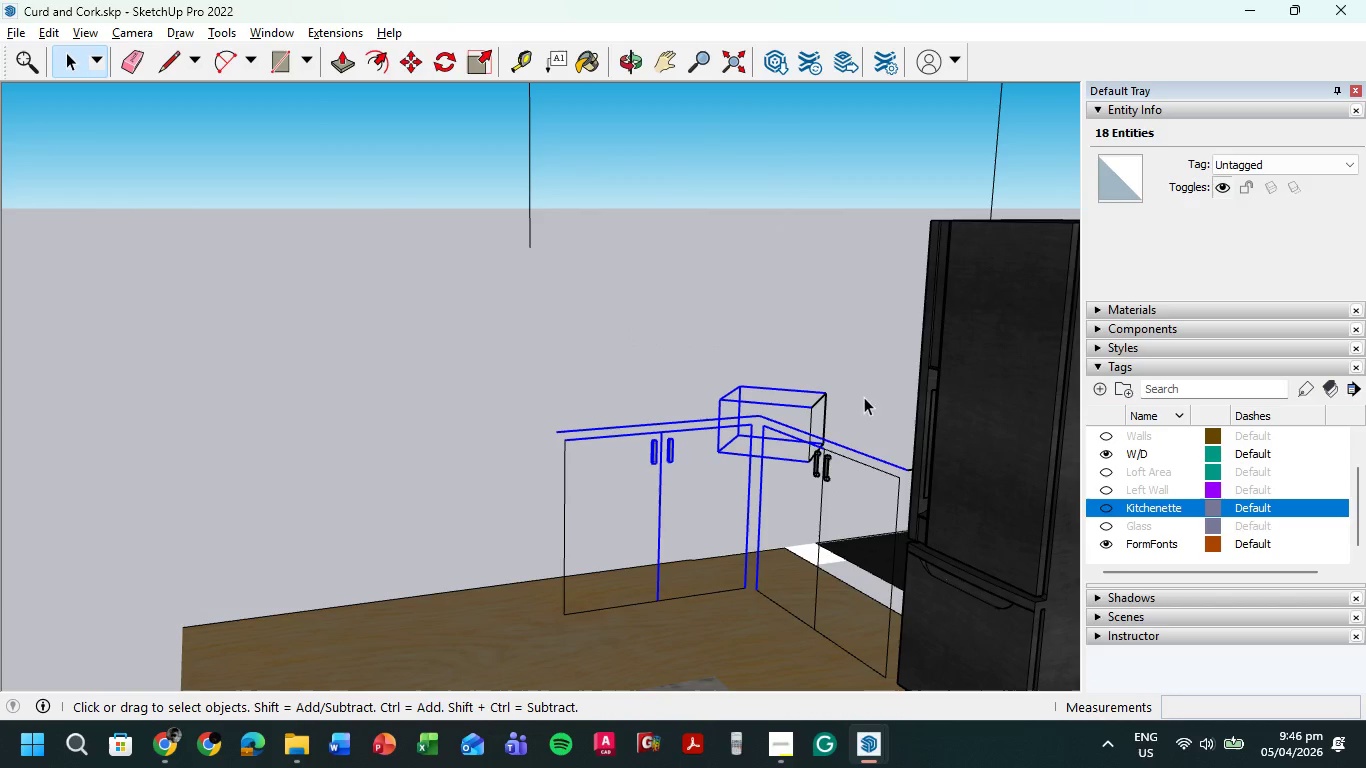 
left_click_drag(start_coordinate=[890, 348], to_coordinate=[551, 489])
 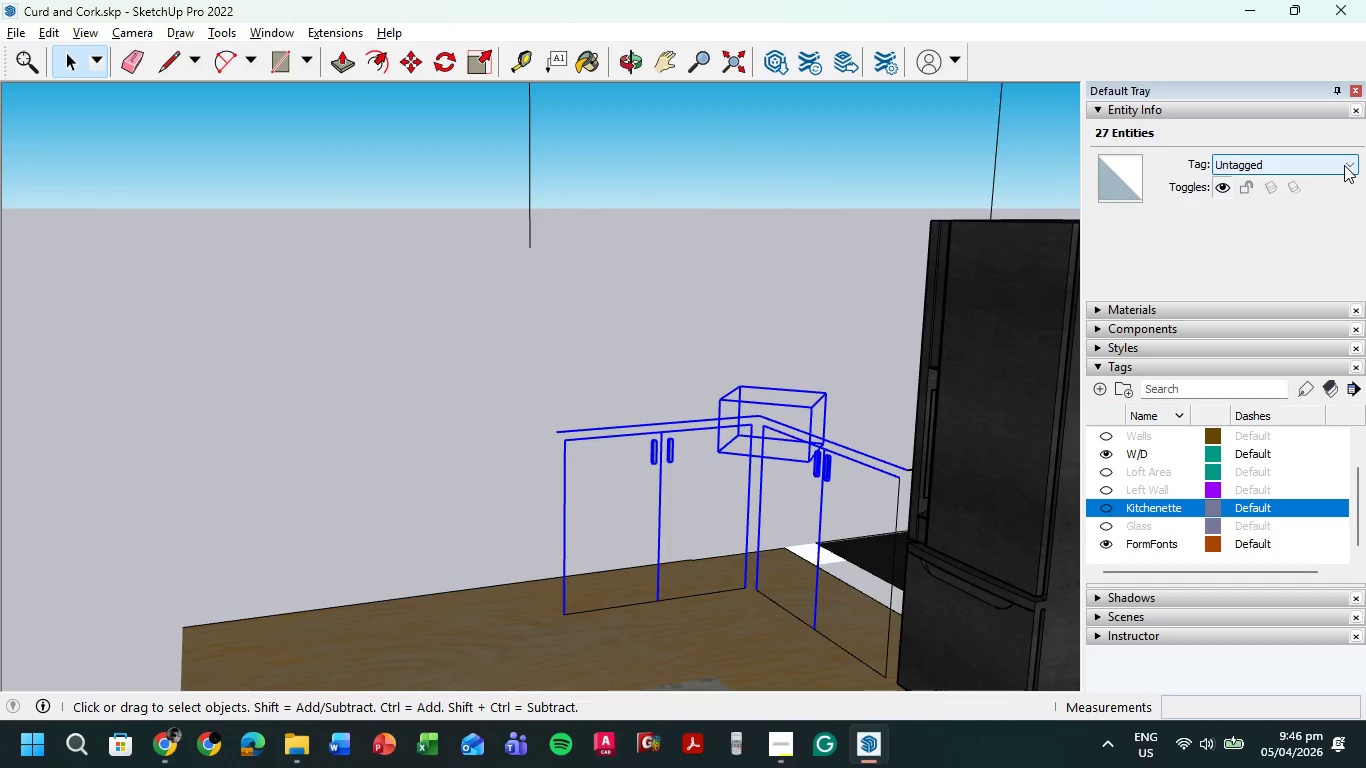 
left_click([1346, 164])
 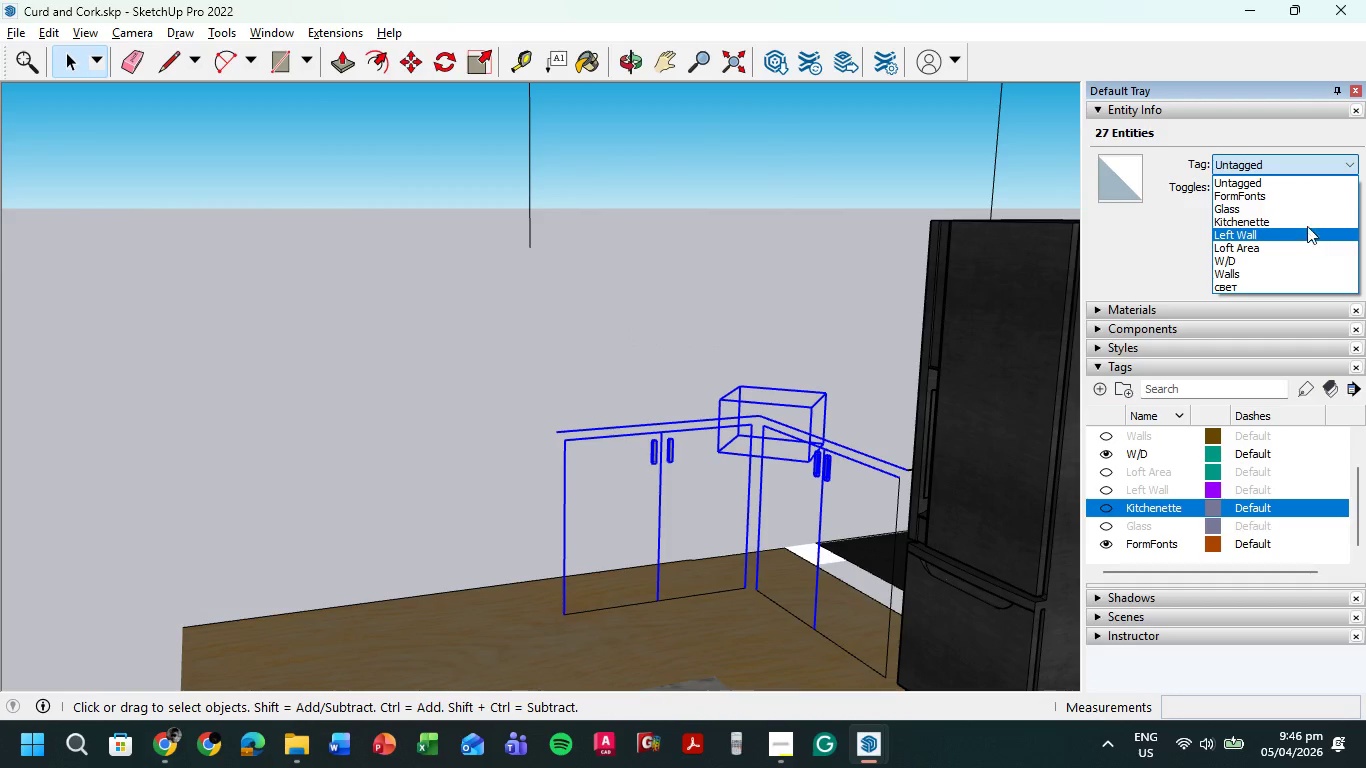 
left_click([1307, 220])
 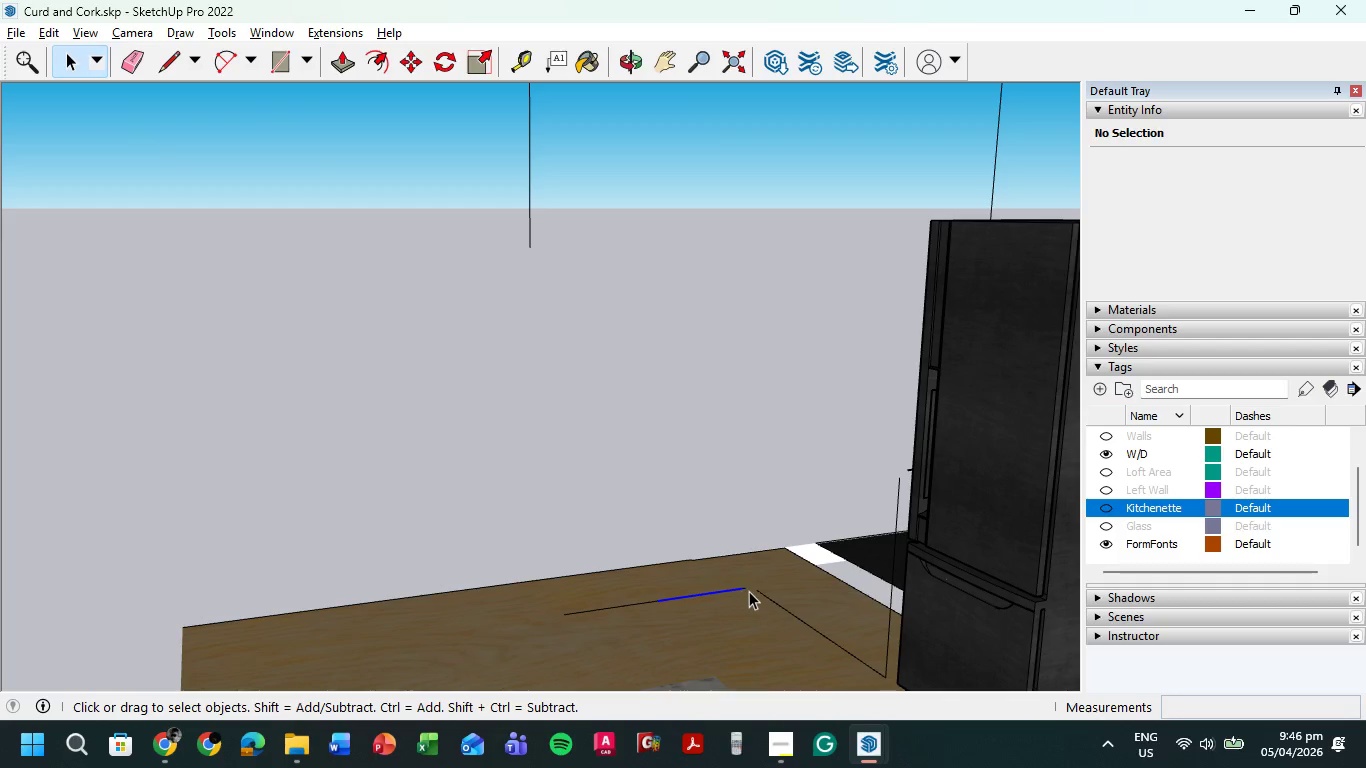 
hold_key(key=ShiftLeft, duration=5.97)
left_click([758, 592])
 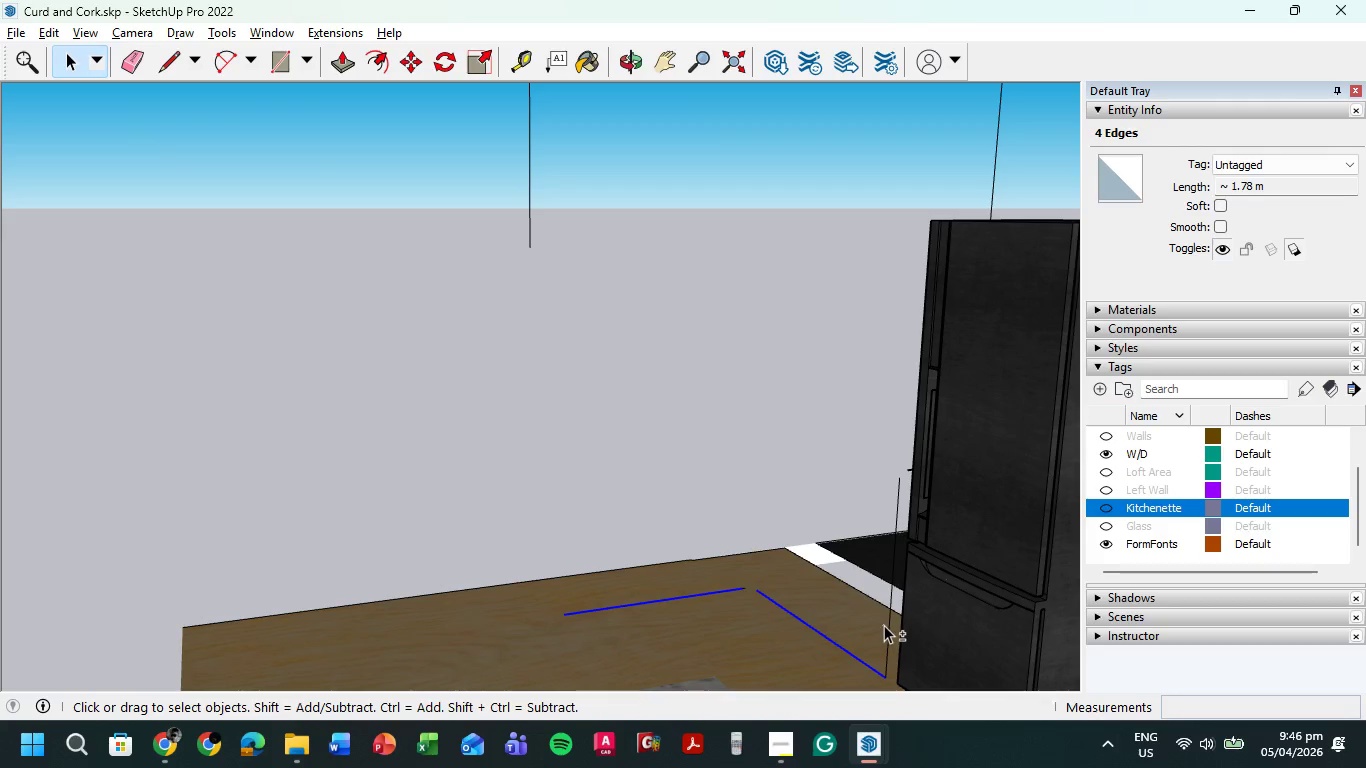 
left_click([873, 626])
 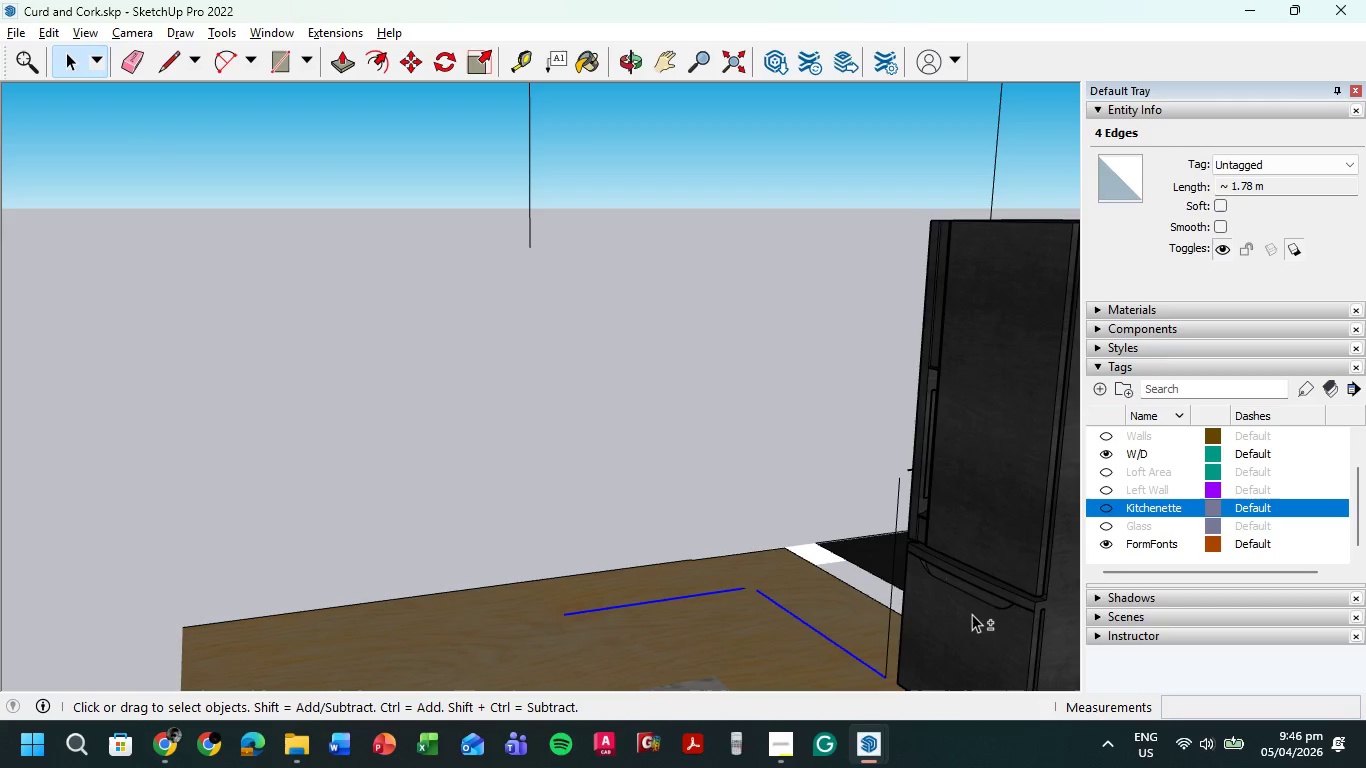 
left_click([970, 614])
 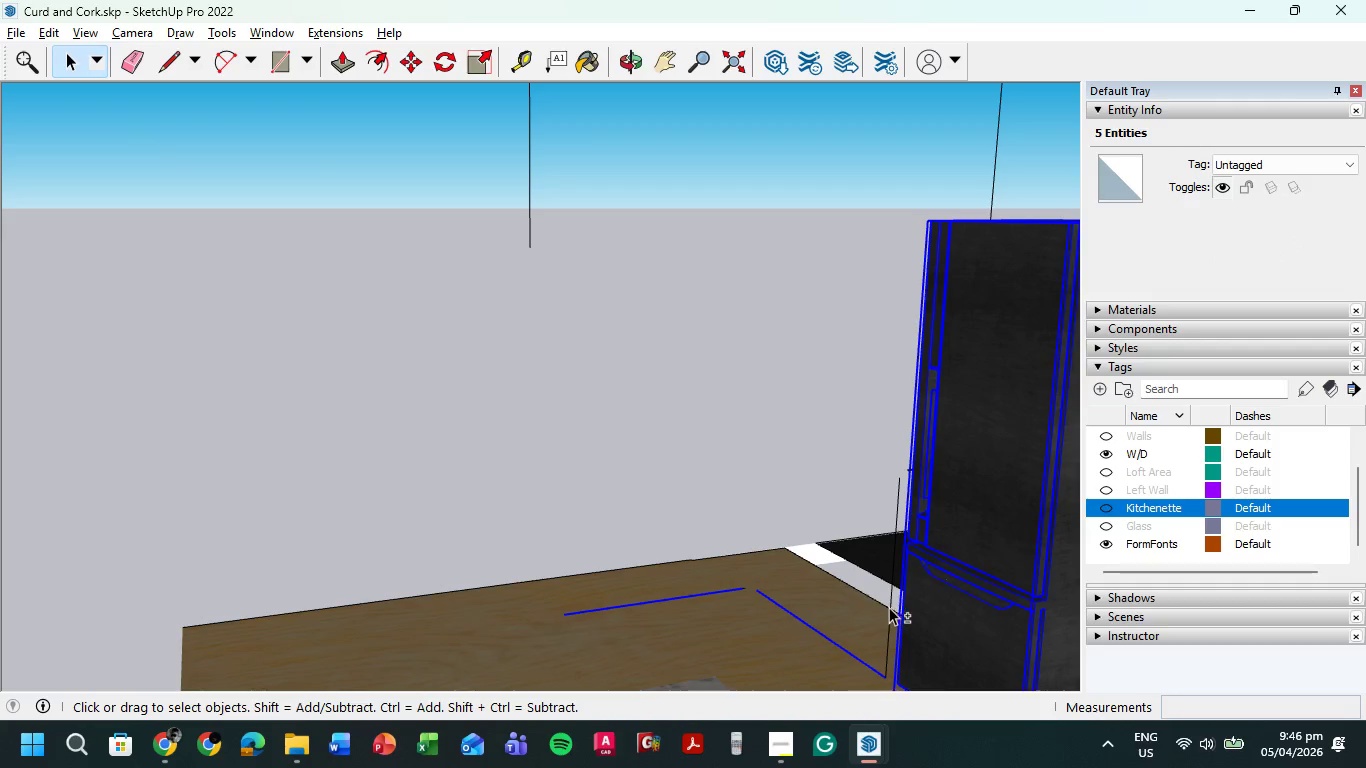 
left_click([891, 607])
 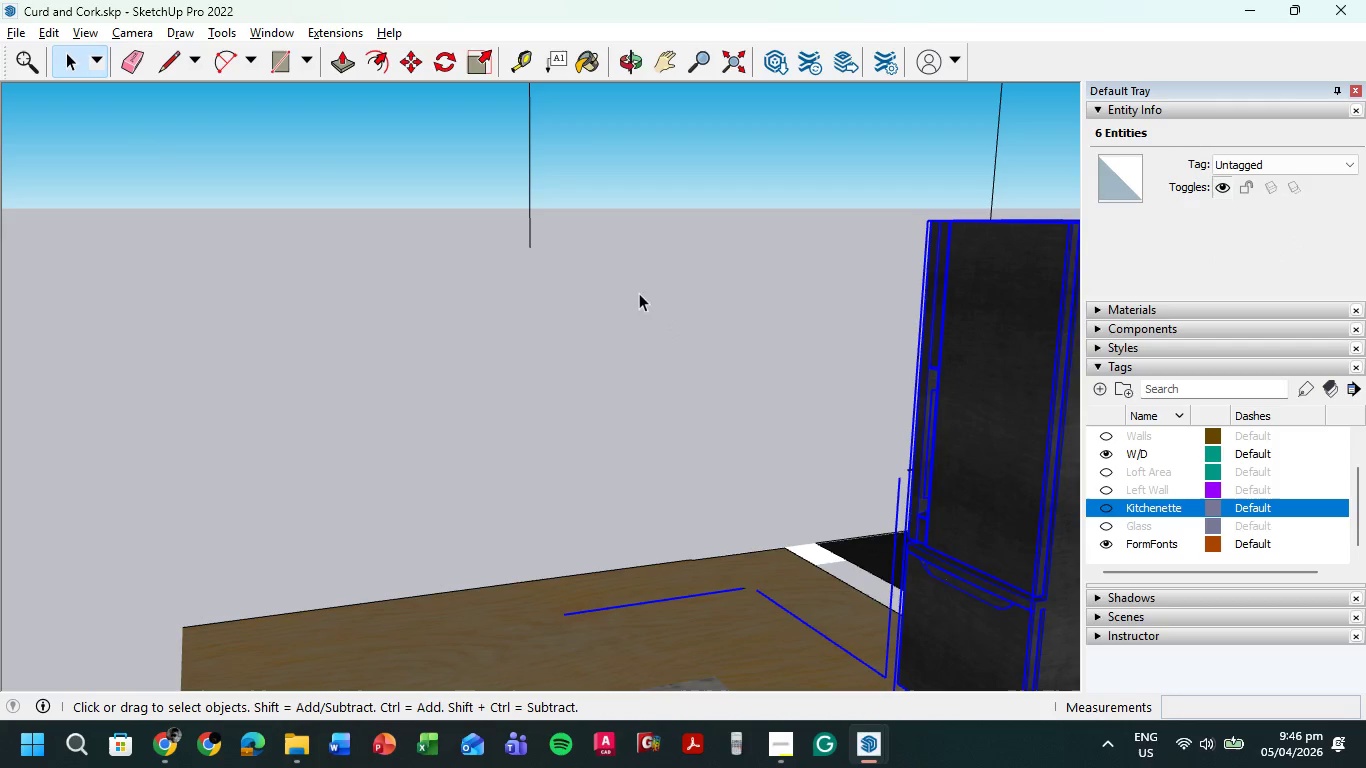 
hold_key(key=ShiftLeft, duration=0.88)
left_click([531, 236])
 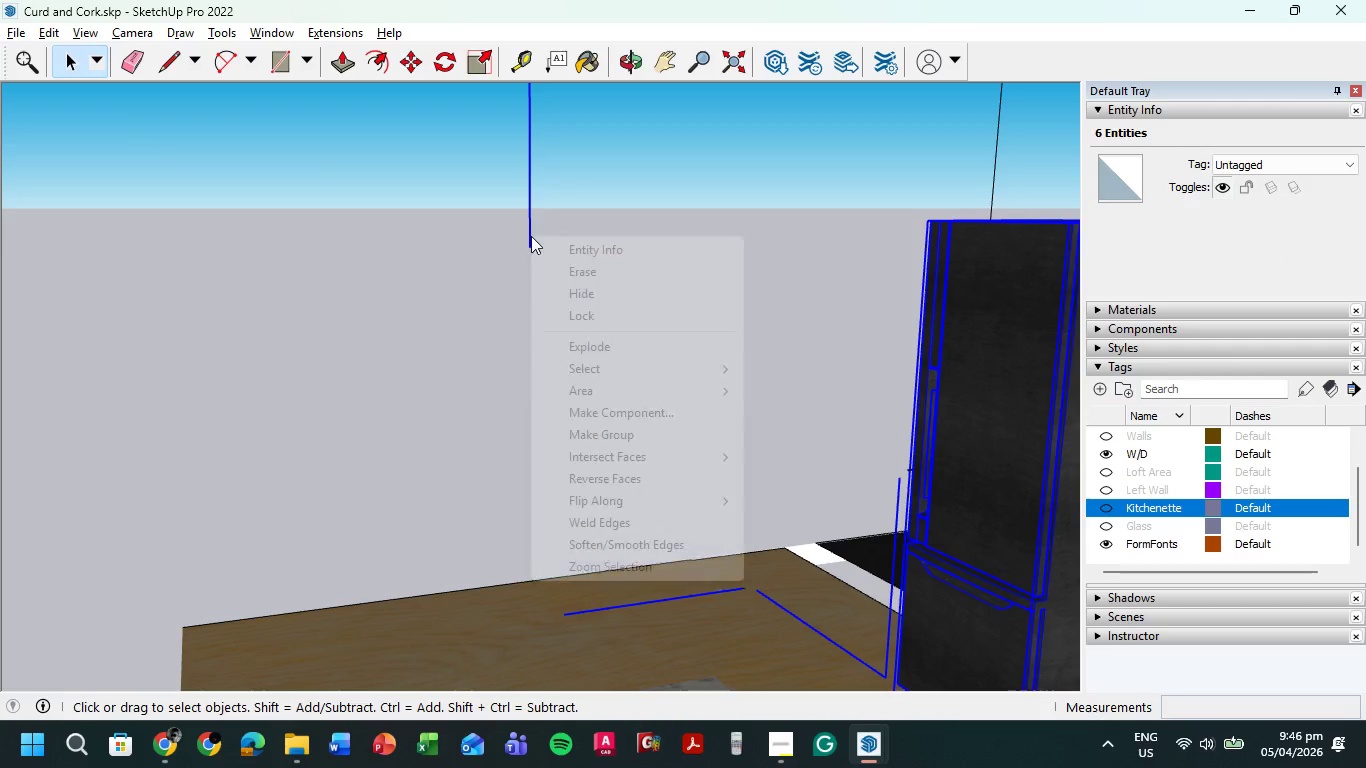 
right_click([531, 236])
 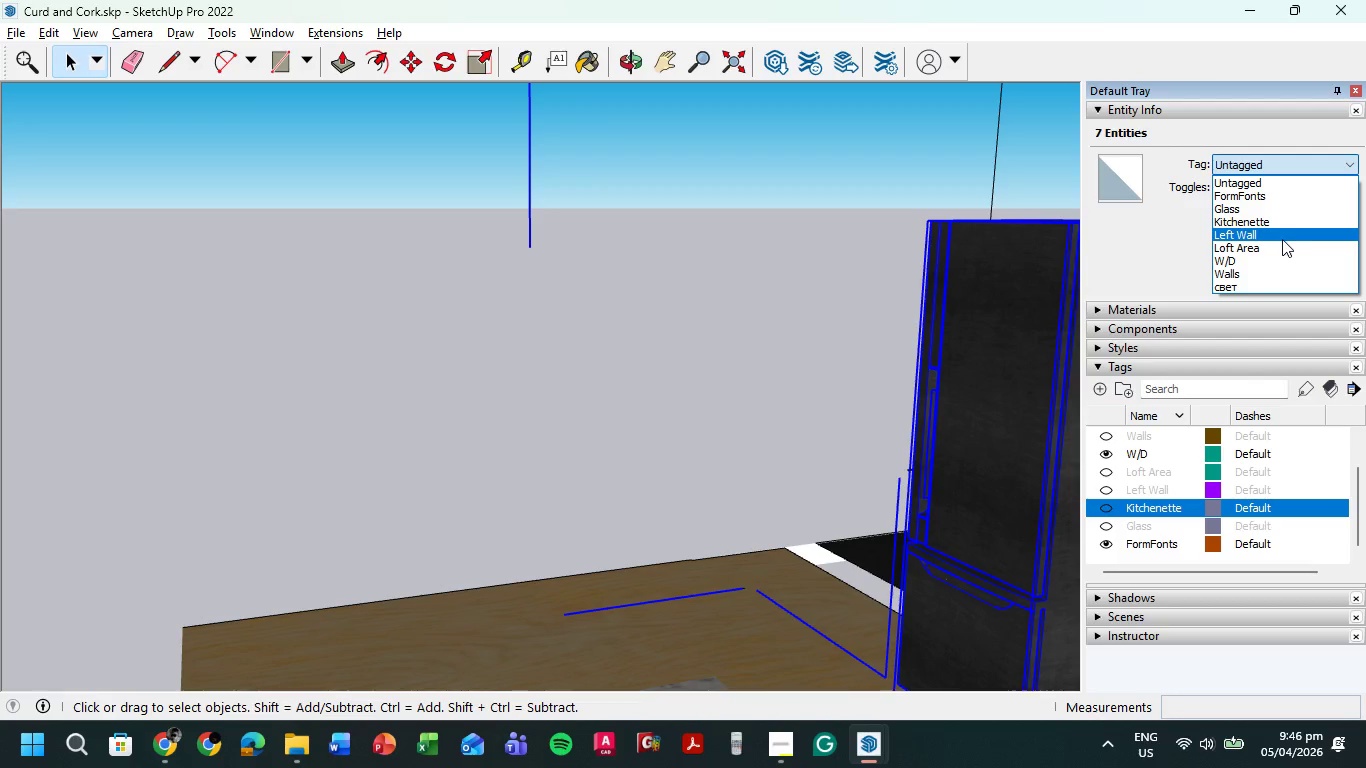 
left_click([1262, 220])
 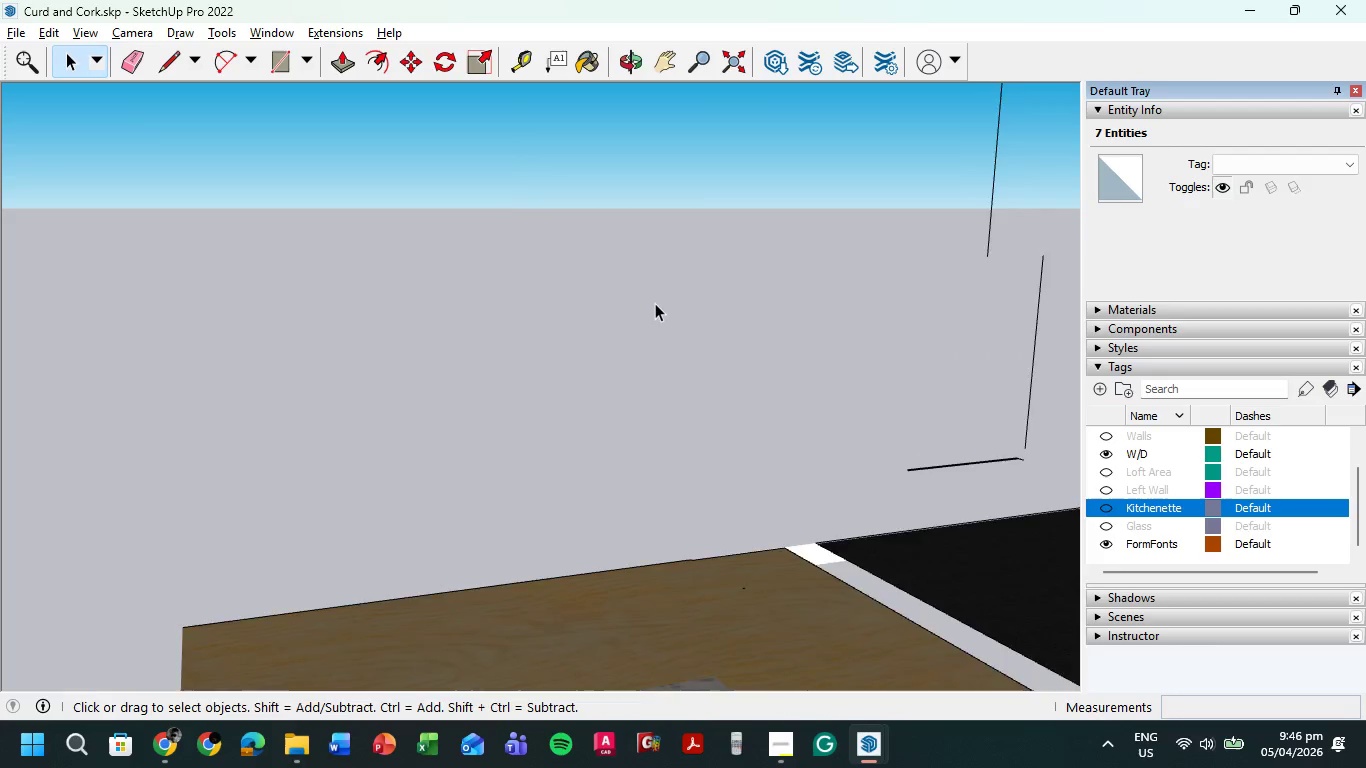 
scroll: coordinate [658, 295], scroll_direction: down, amount: 16.0
 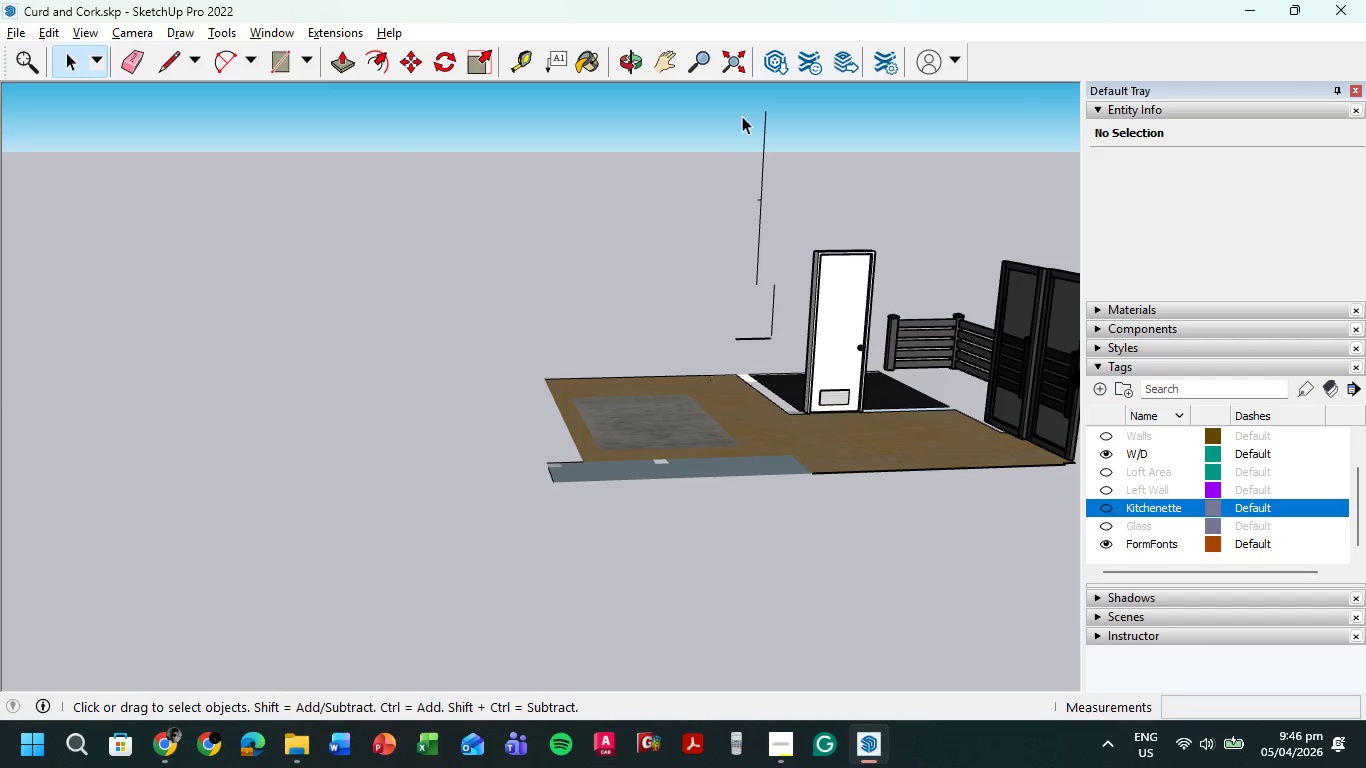 
left_click_drag(start_coordinate=[742, 103], to_coordinate=[784, 354])
 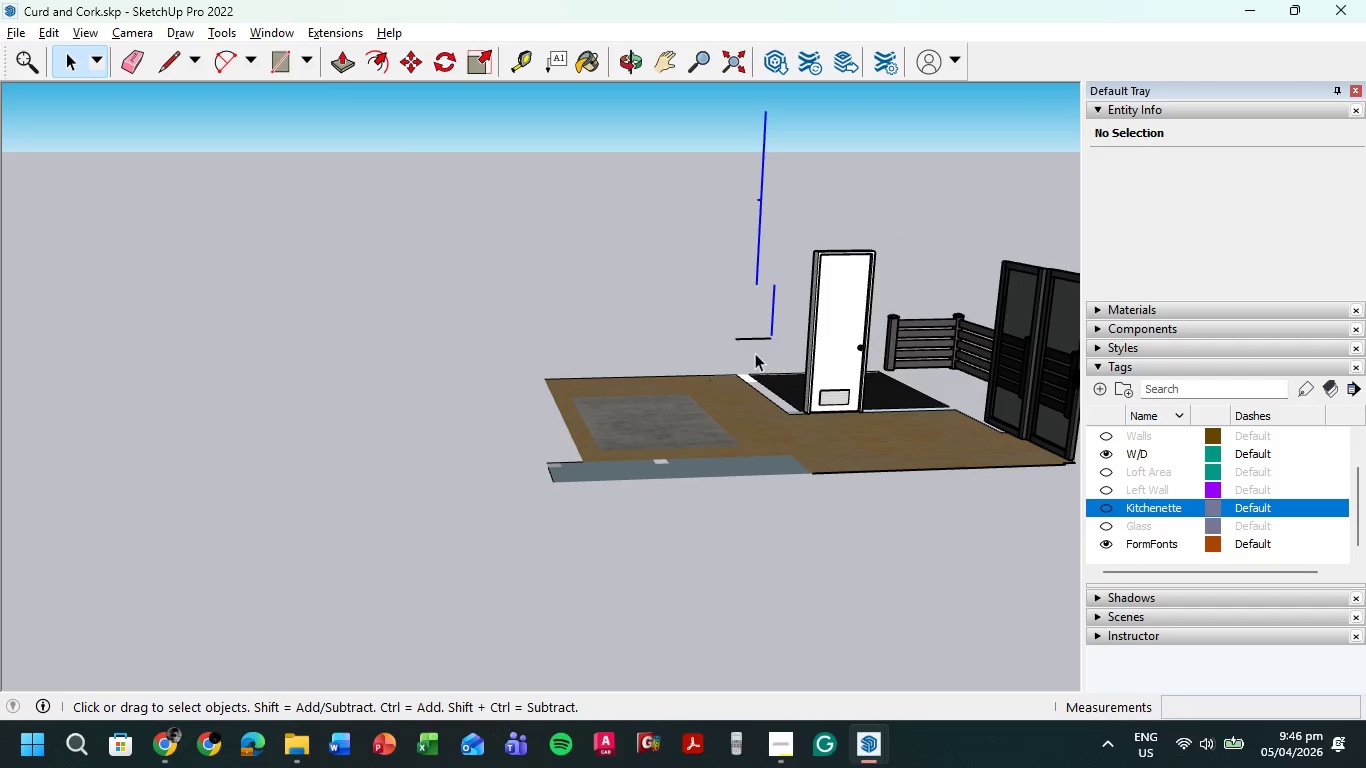 
left_click_drag(start_coordinate=[755, 353], to_coordinate=[727, 309])
 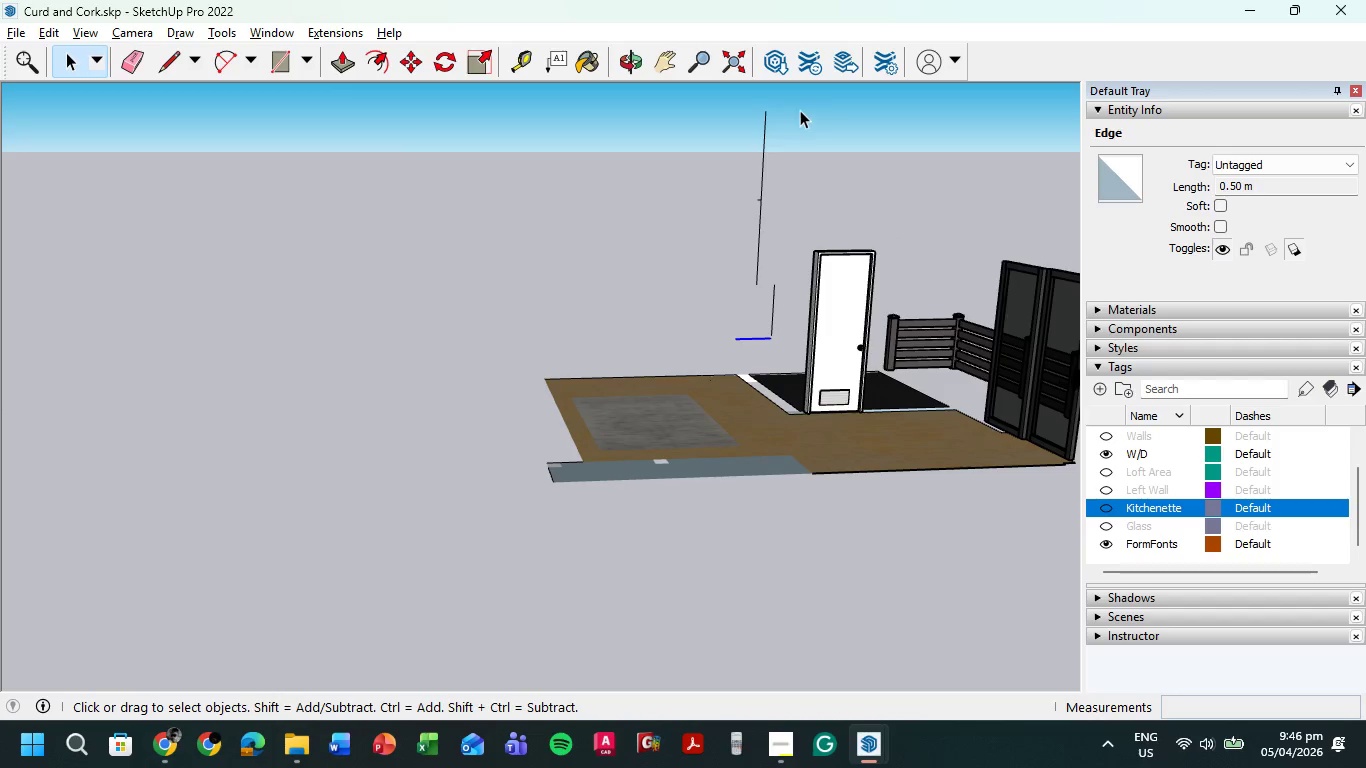 
left_click_drag(start_coordinate=[824, 100], to_coordinate=[707, 210])
 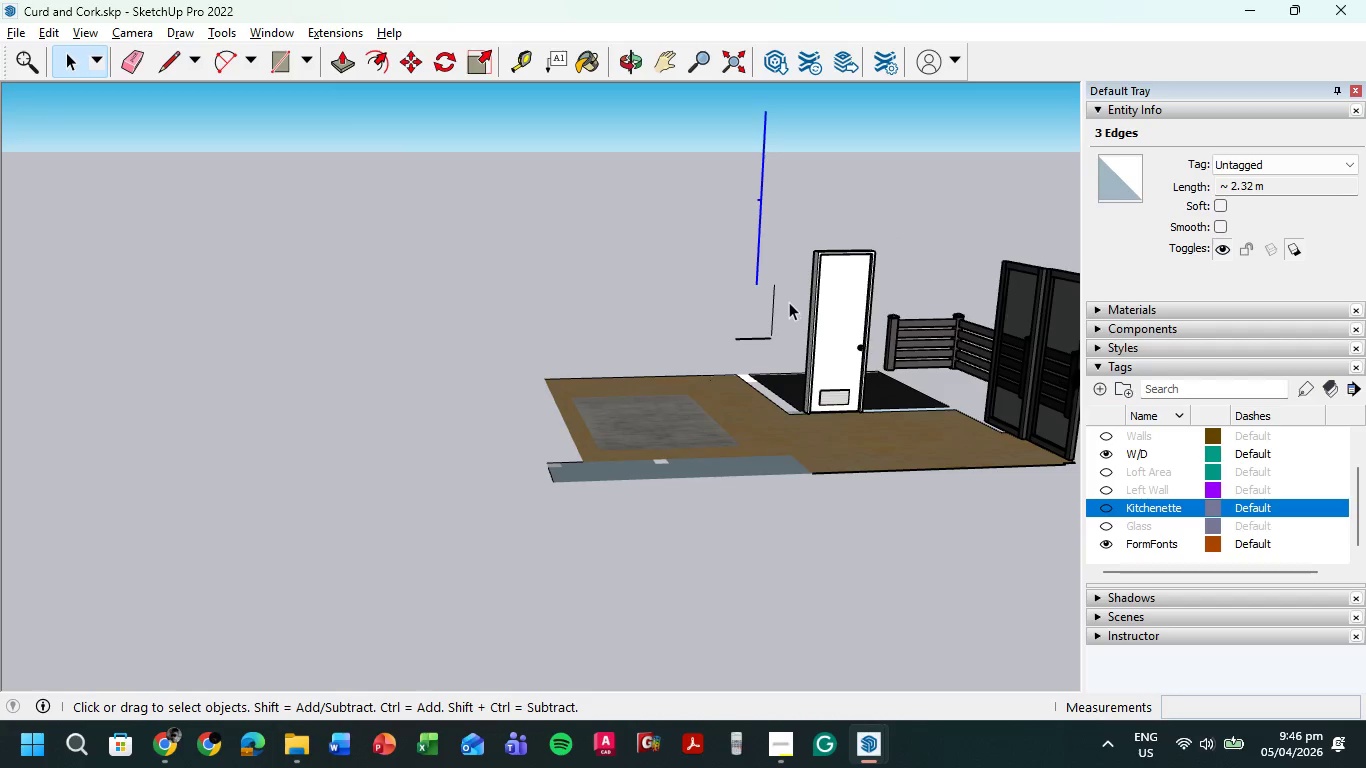 
left_click_drag(start_coordinate=[785, 299], to_coordinate=[750, 350])
 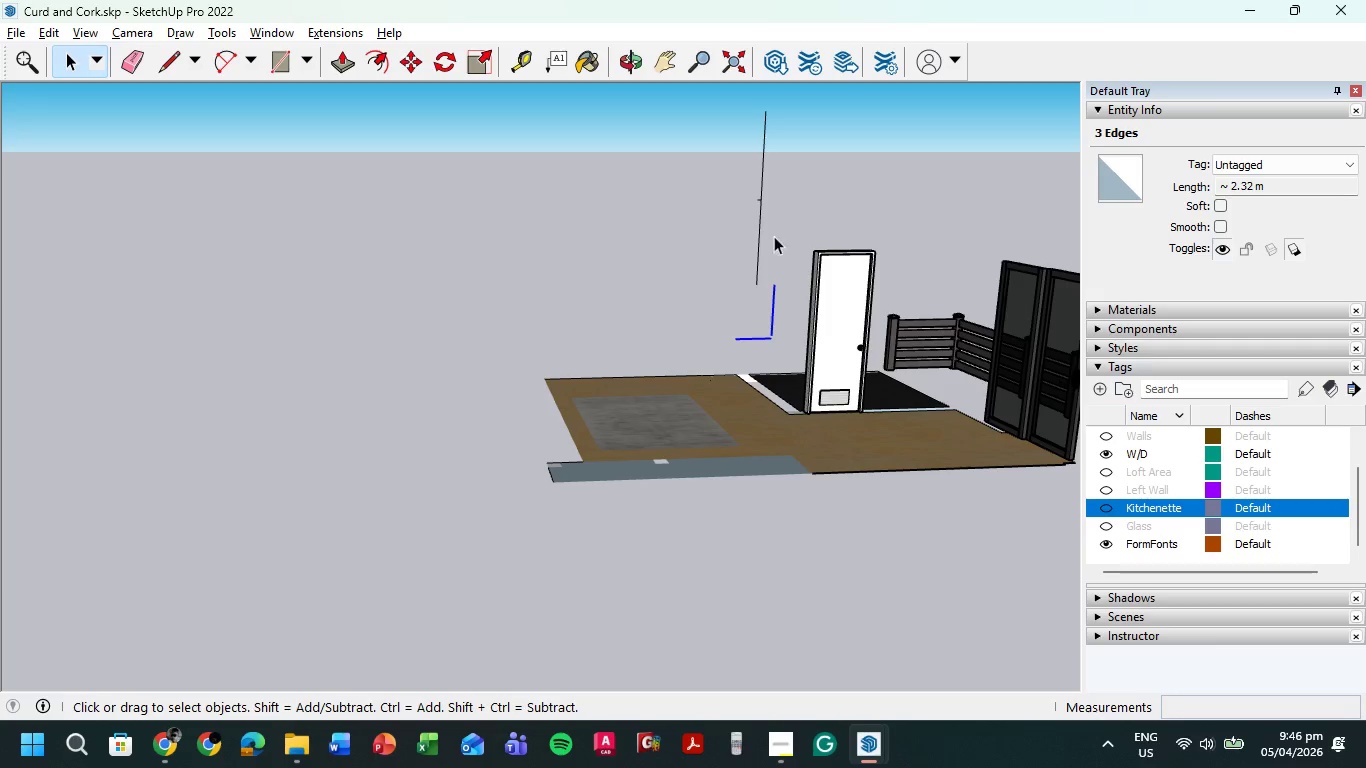 
hold_key(key=ShiftLeft, duration=0.89)
left_click_drag(start_coordinate=[783, 212], to_coordinate=[698, 190])
 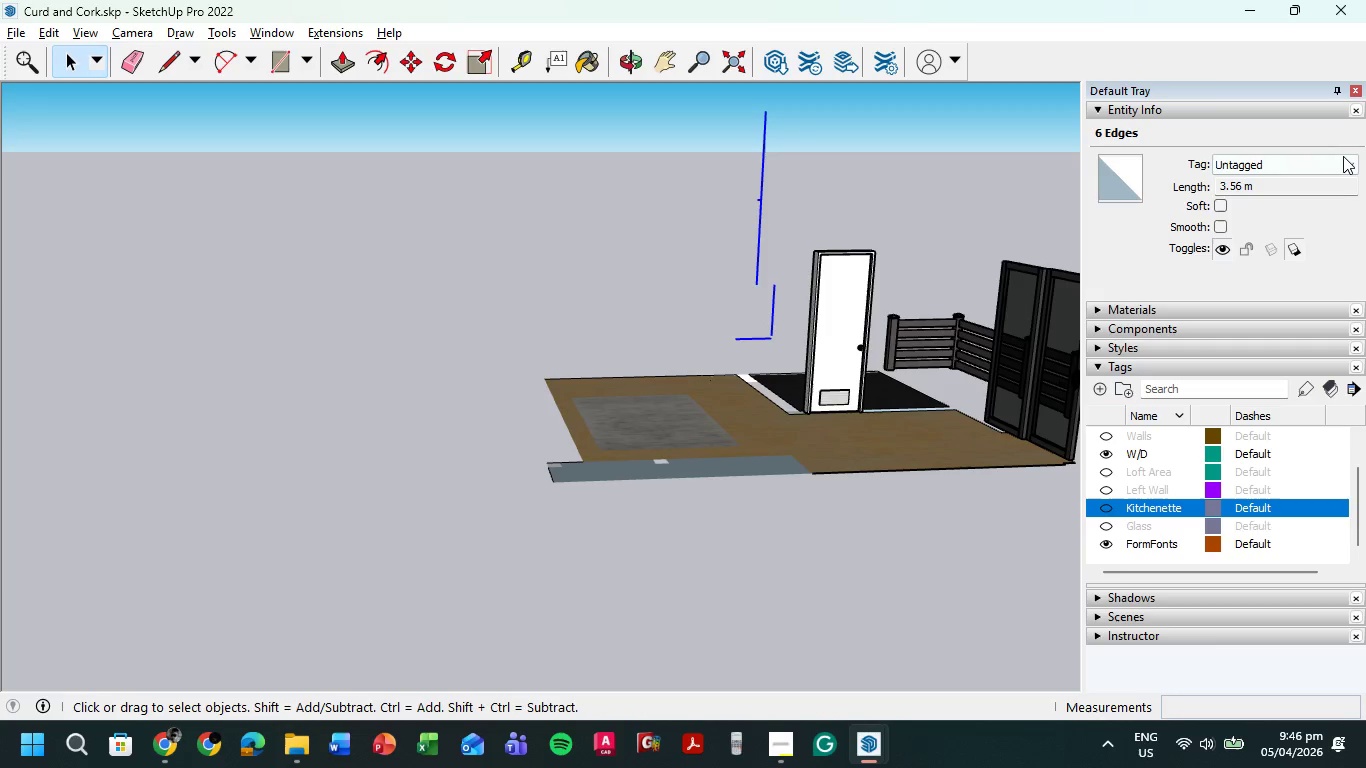 
left_click([1348, 160])
 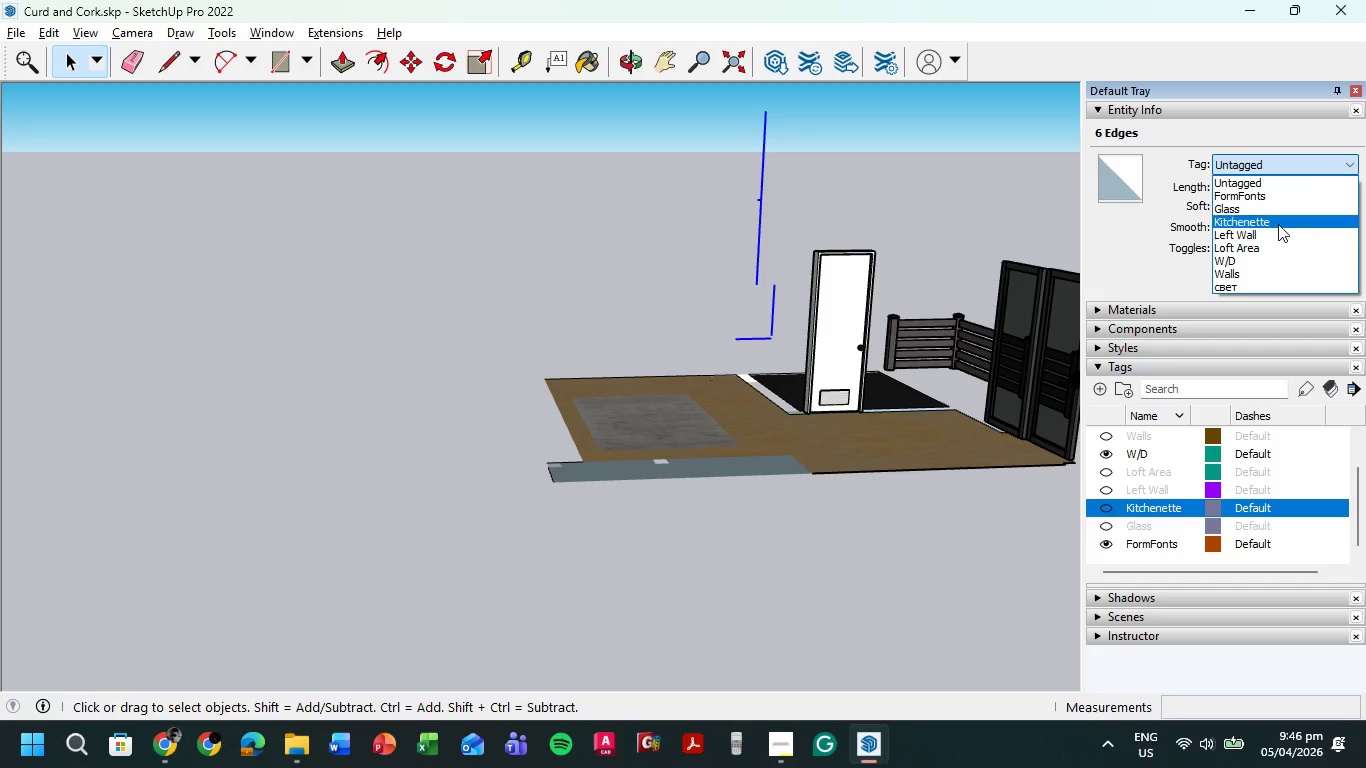 
left_click([1278, 224])
 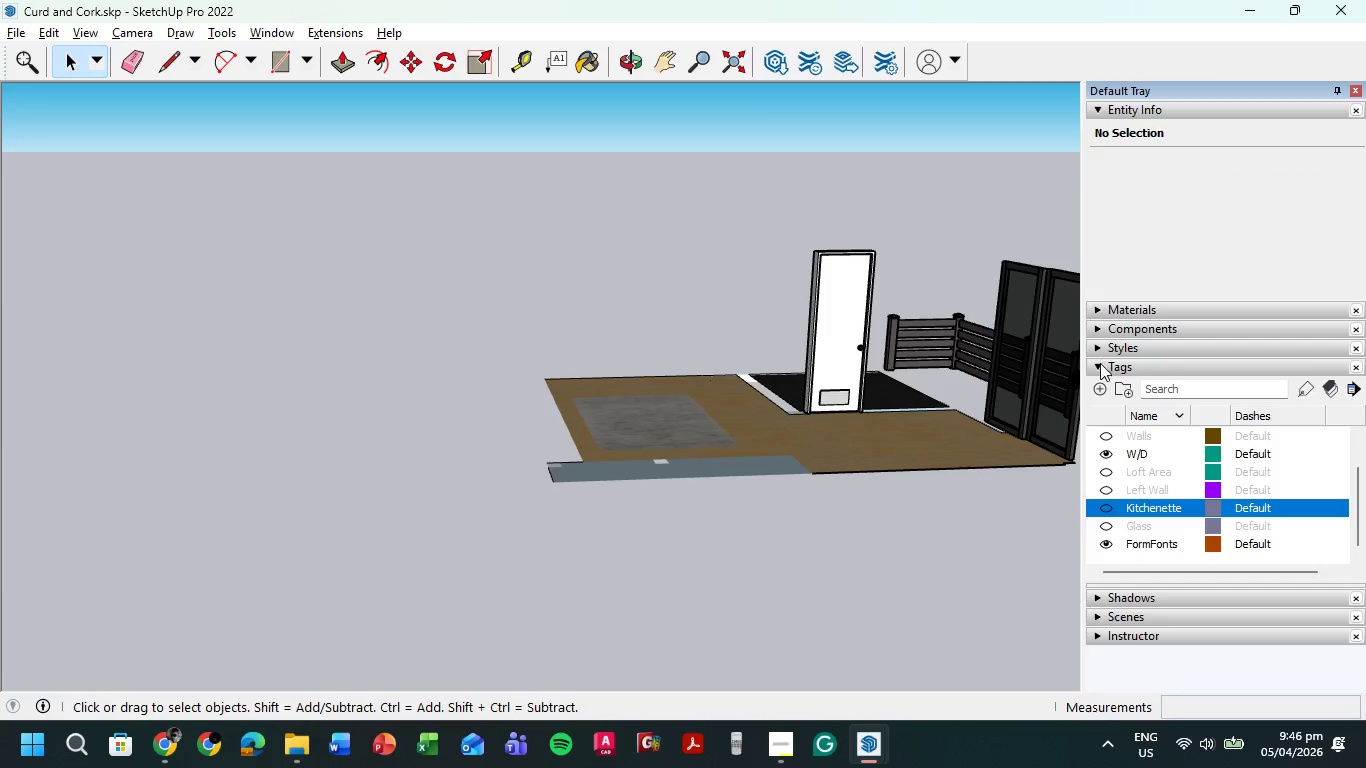 
left_click([1108, 452])
 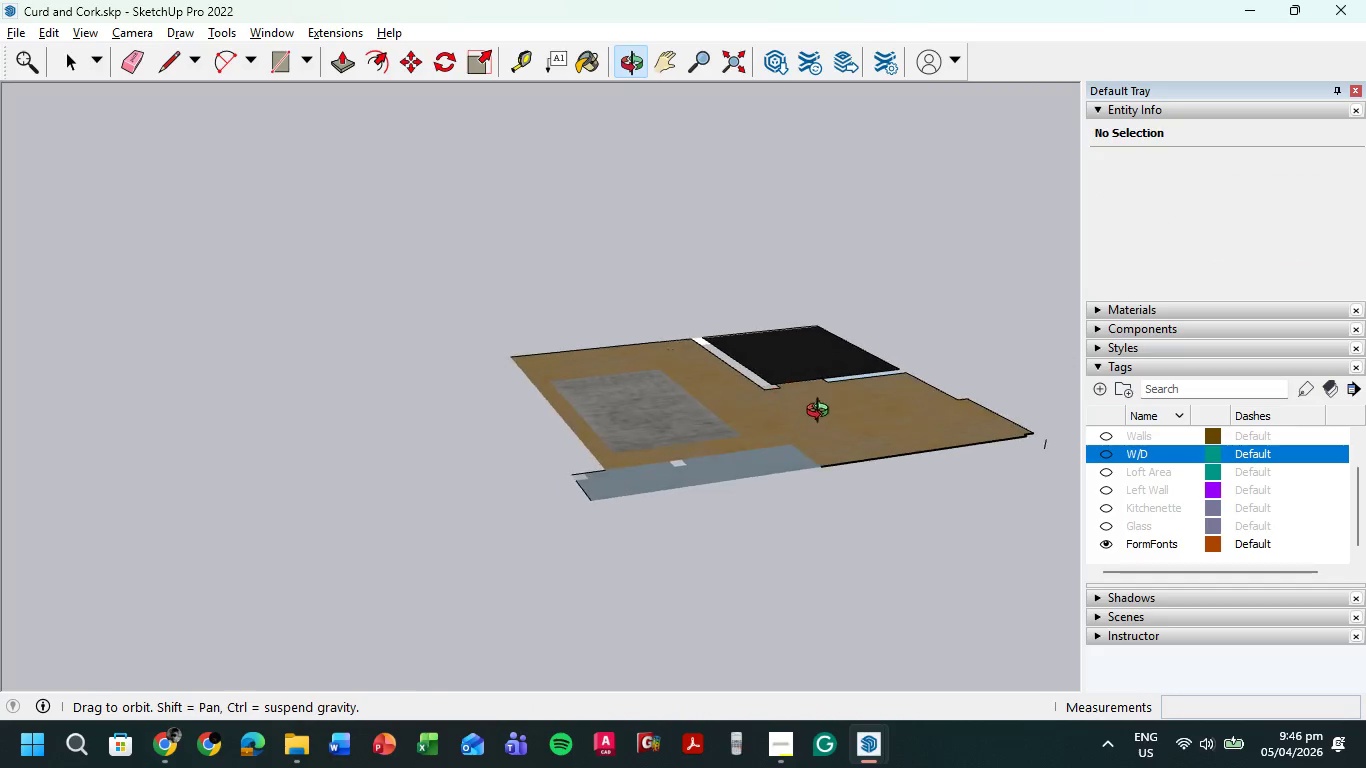 
scroll: coordinate [845, 290], scroll_direction: up, amount: 14.0
 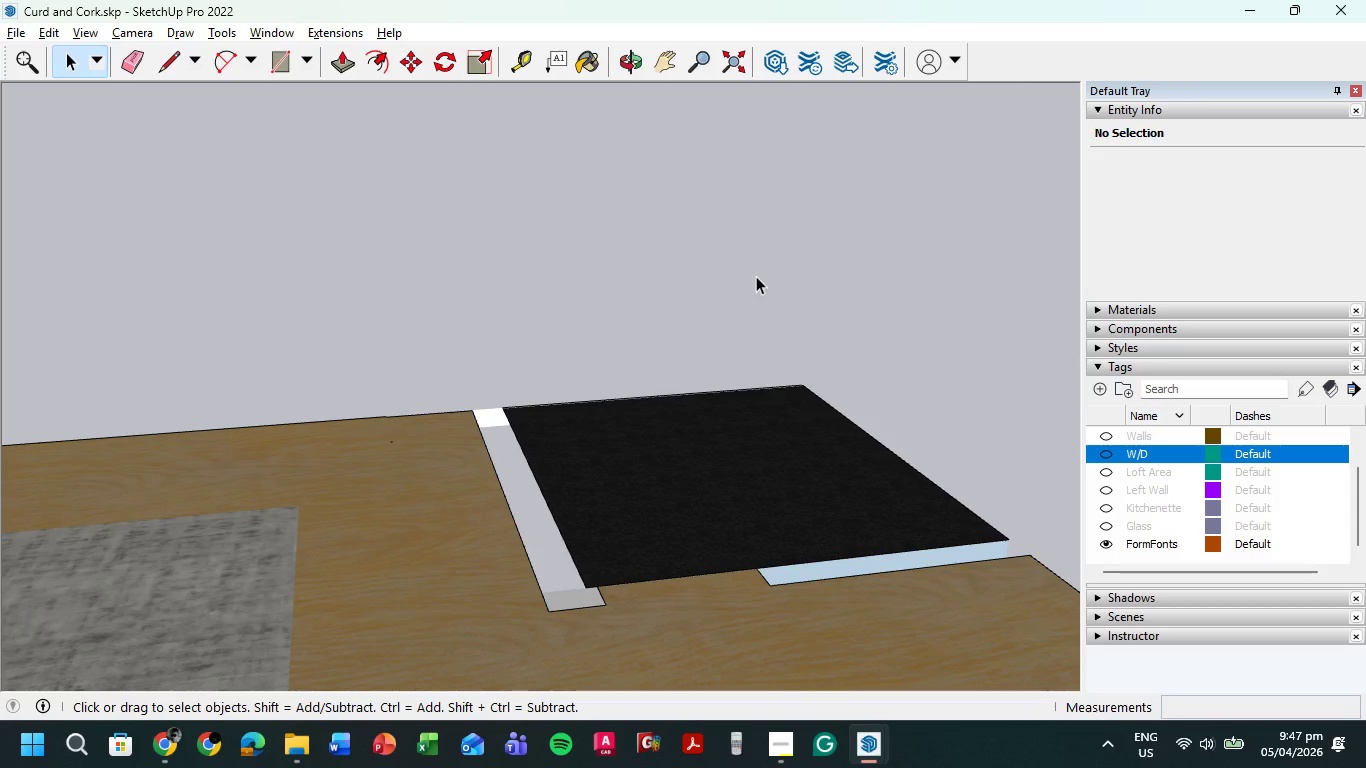 
wait(62.49)
 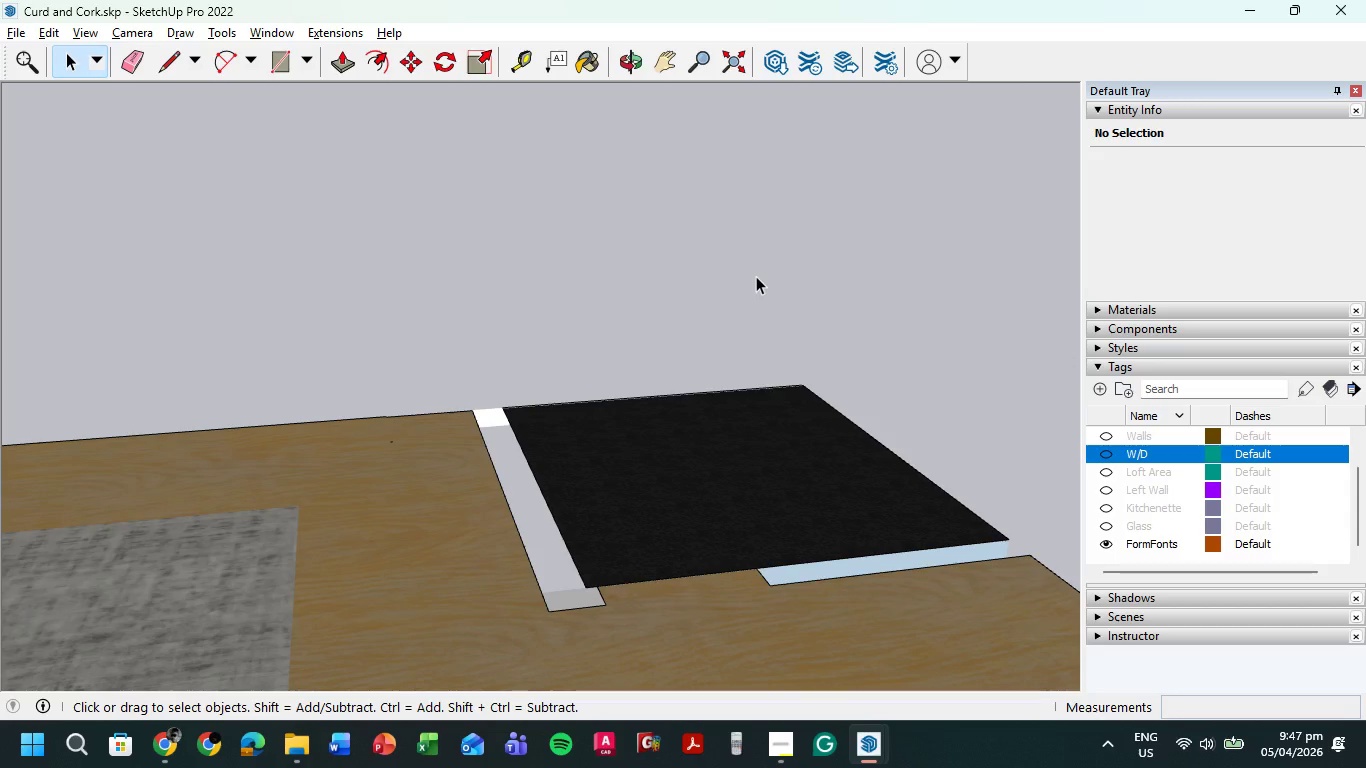 
left_click([777, 747])